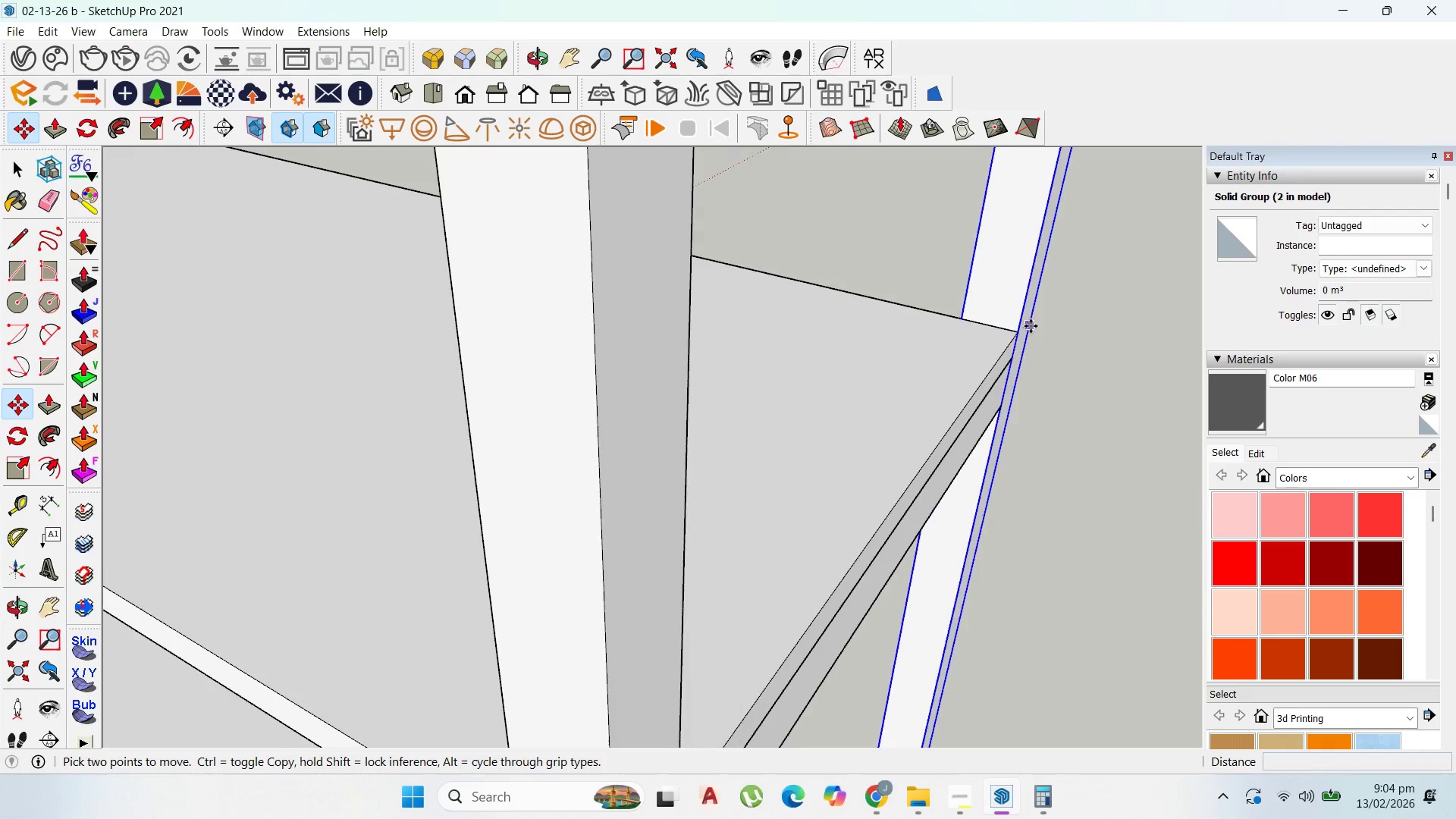 
left_click([1030, 326])
 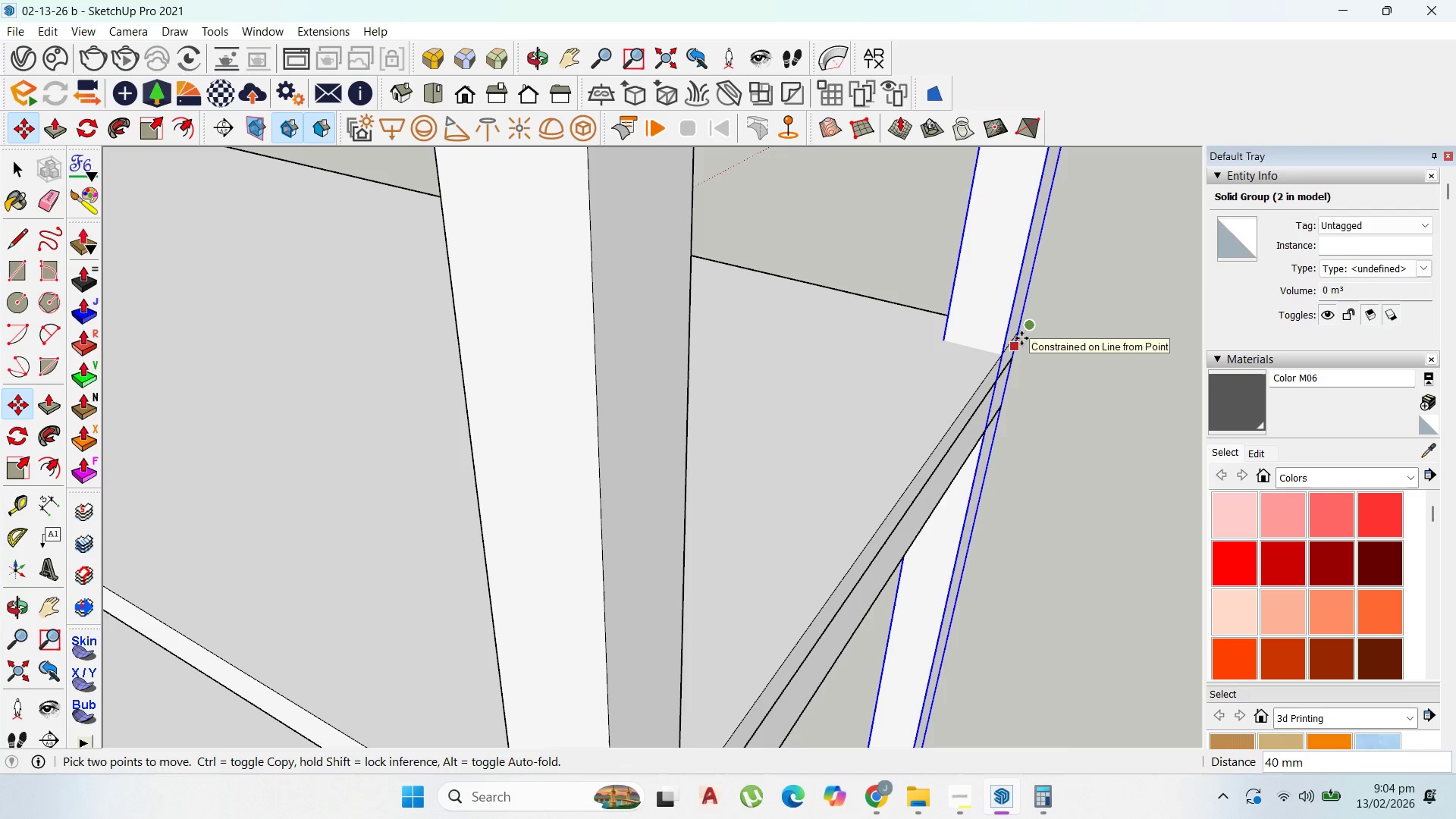 
scroll: coordinate [1031, 326], scroll_direction: up, amount: 6.0
 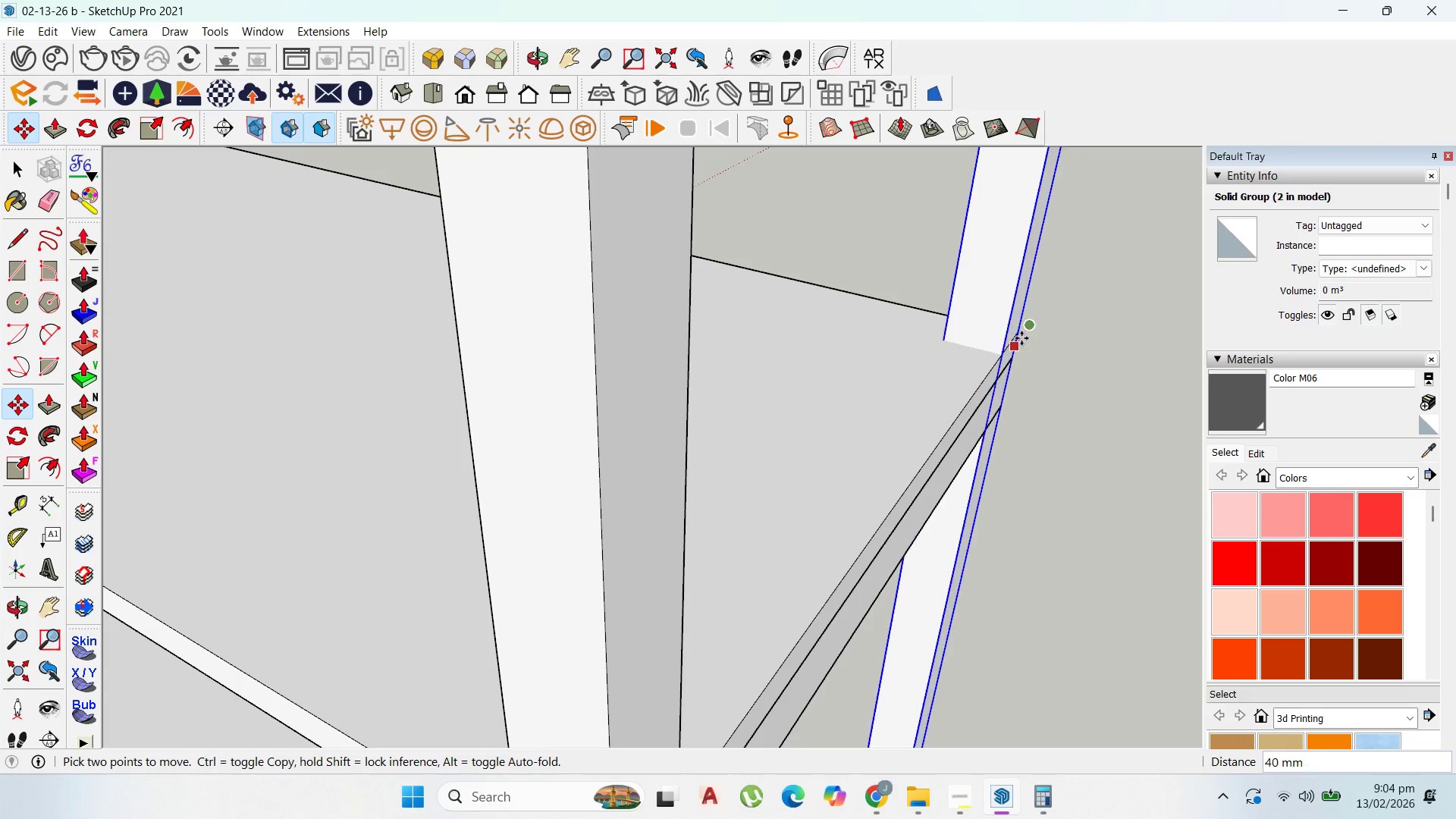 
left_click([1021, 338])
 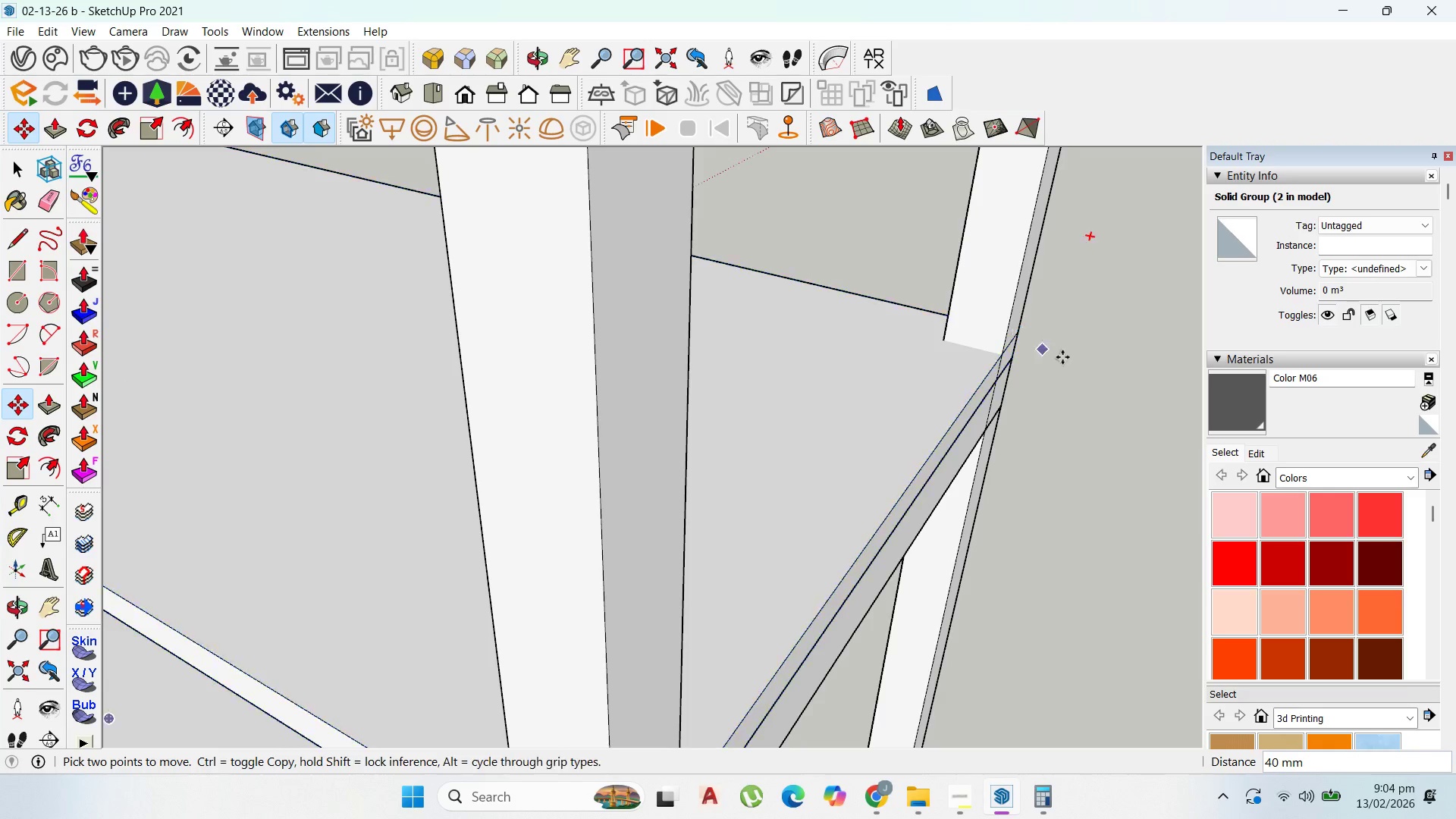 
scroll: coordinate [1119, 410], scroll_direction: down, amount: 16.0